 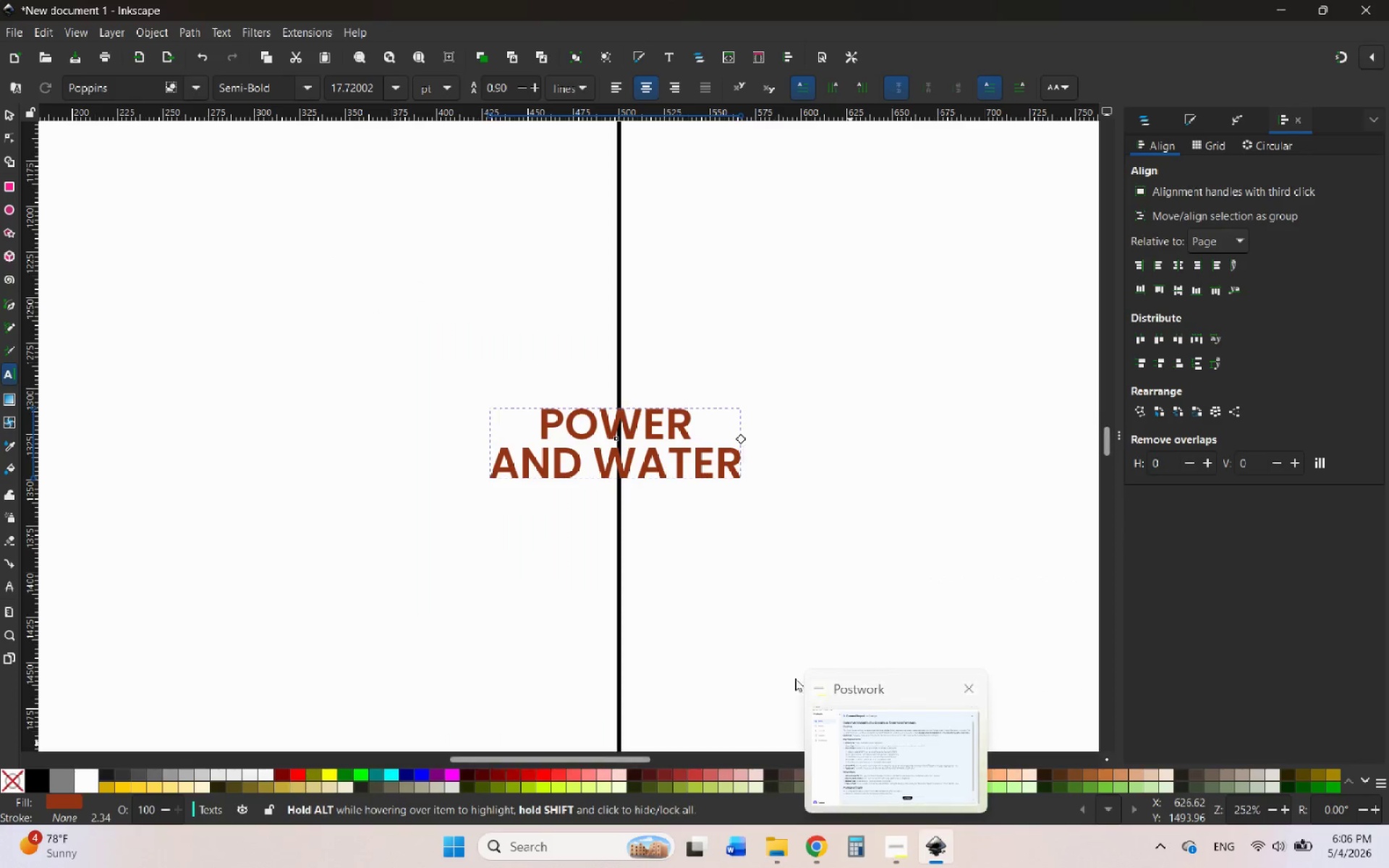 
scroll: coordinate [655, 411], scroll_direction: down, amount: 2.0
 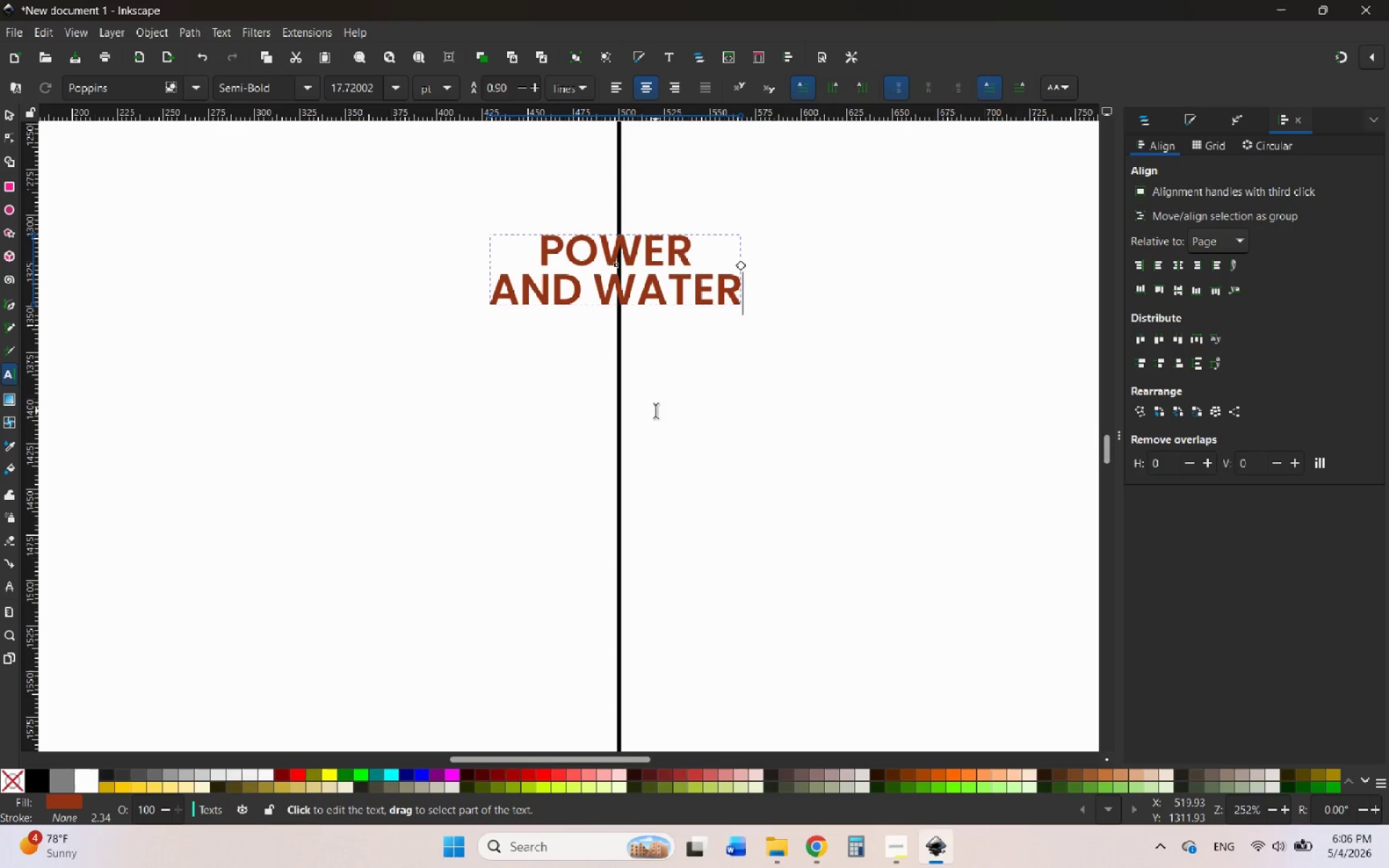 
hold_key(key=ControlLeft, duration=2.06)
scroll: coordinate [623, 462], scroll_direction: down, amount: 2.0
 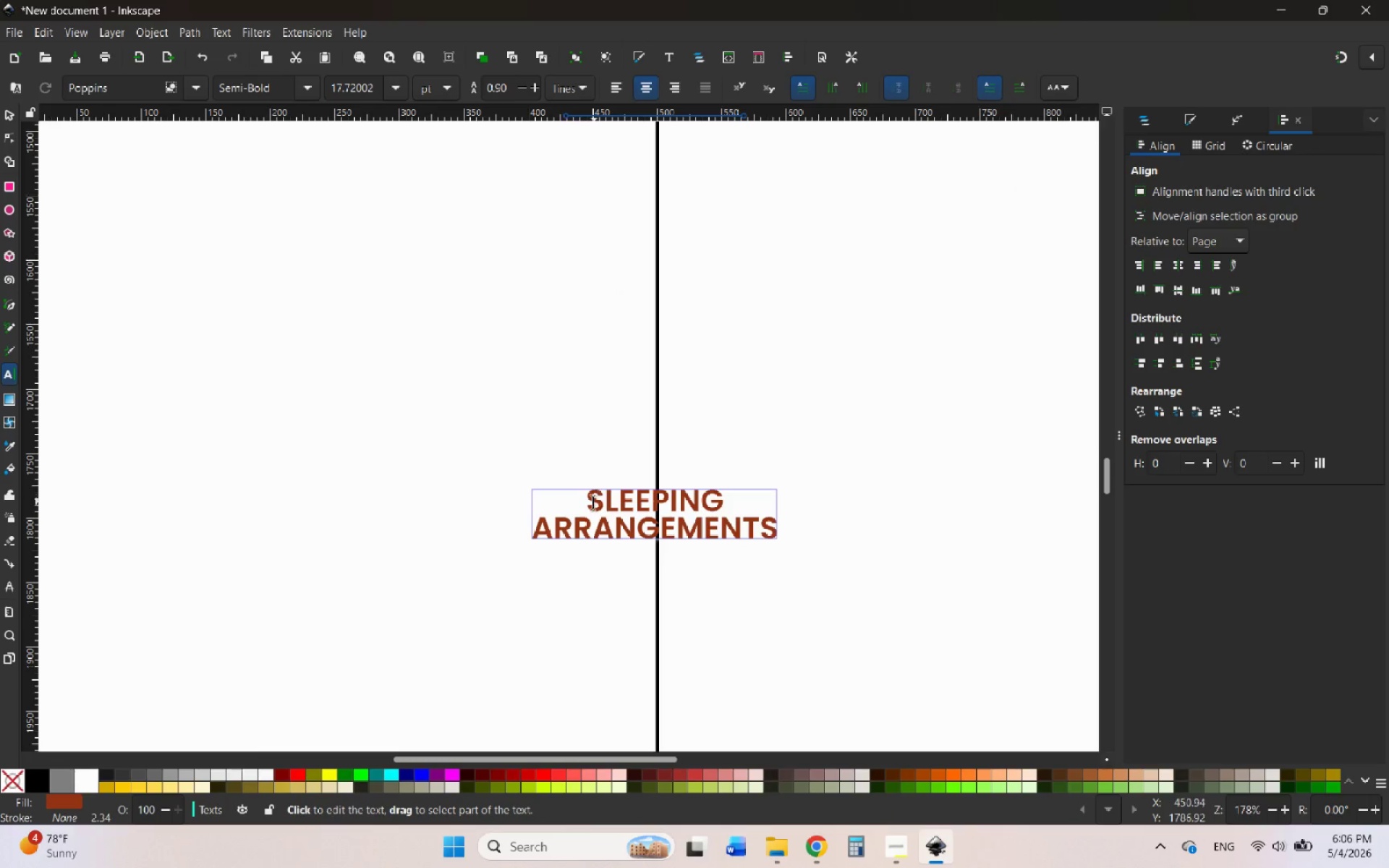 
left_click_drag(start_coordinate=[592, 503], to_coordinate=[802, 561])
 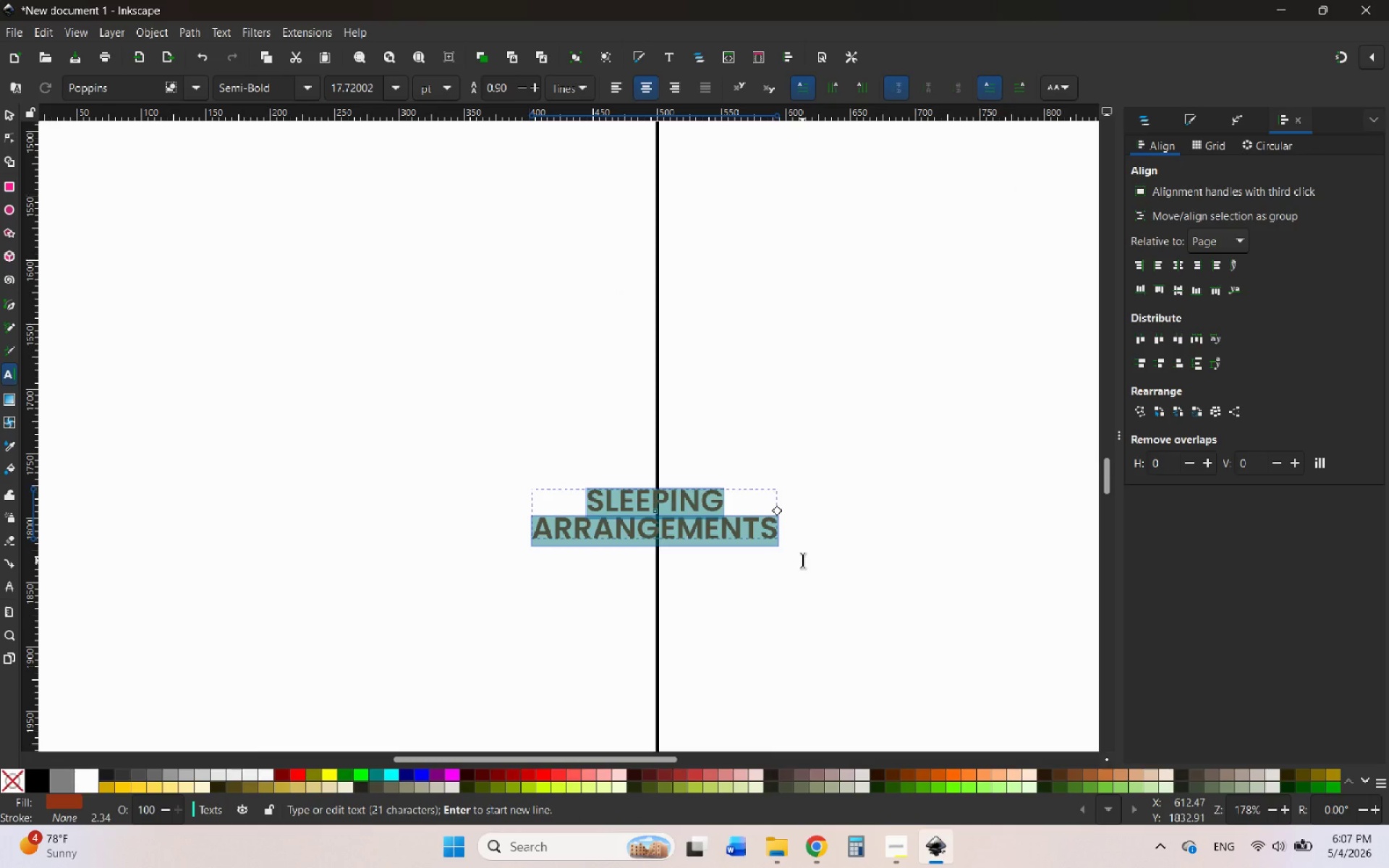 
type(interaction)
 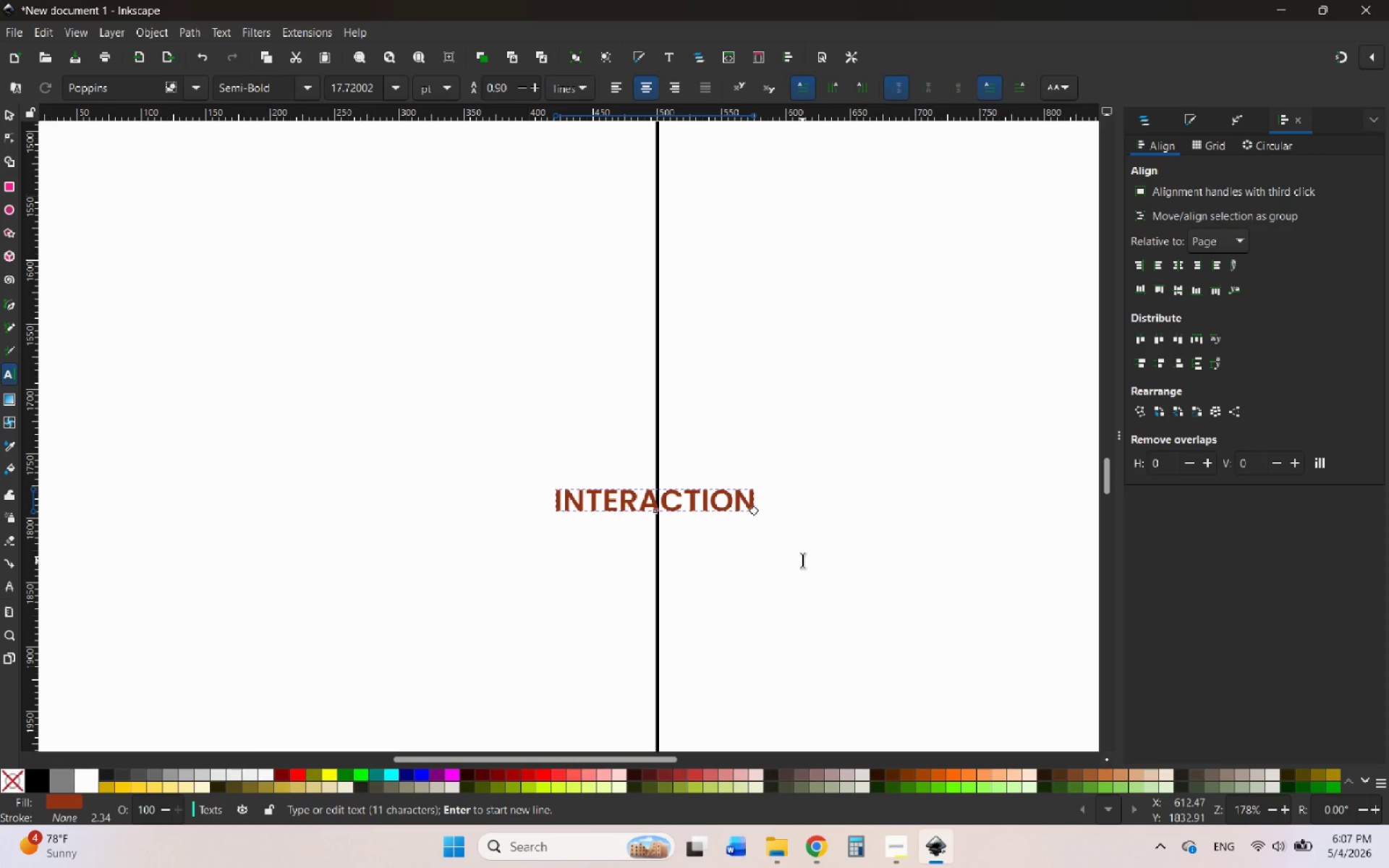 
key(Enter)
 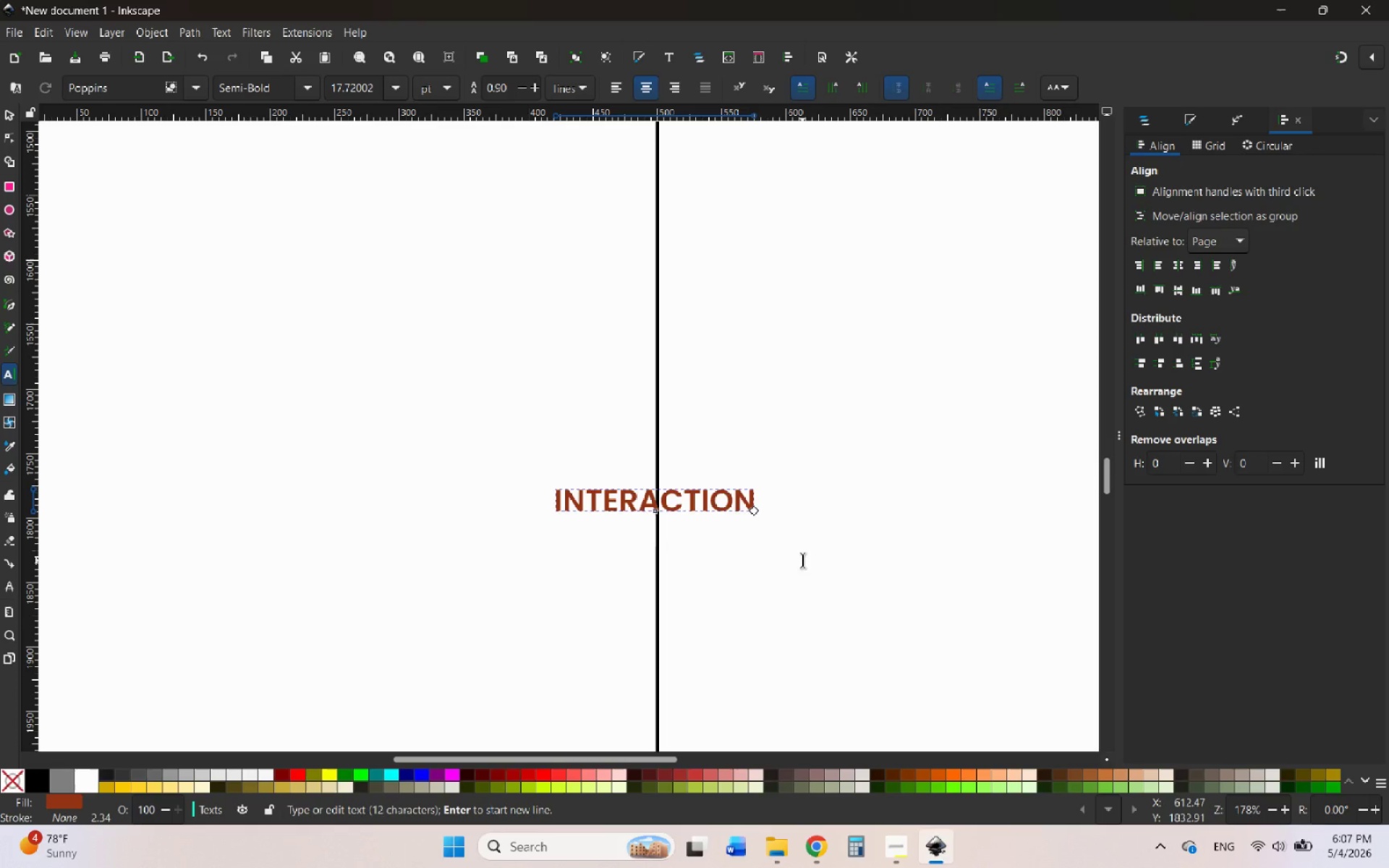 
type(level)
 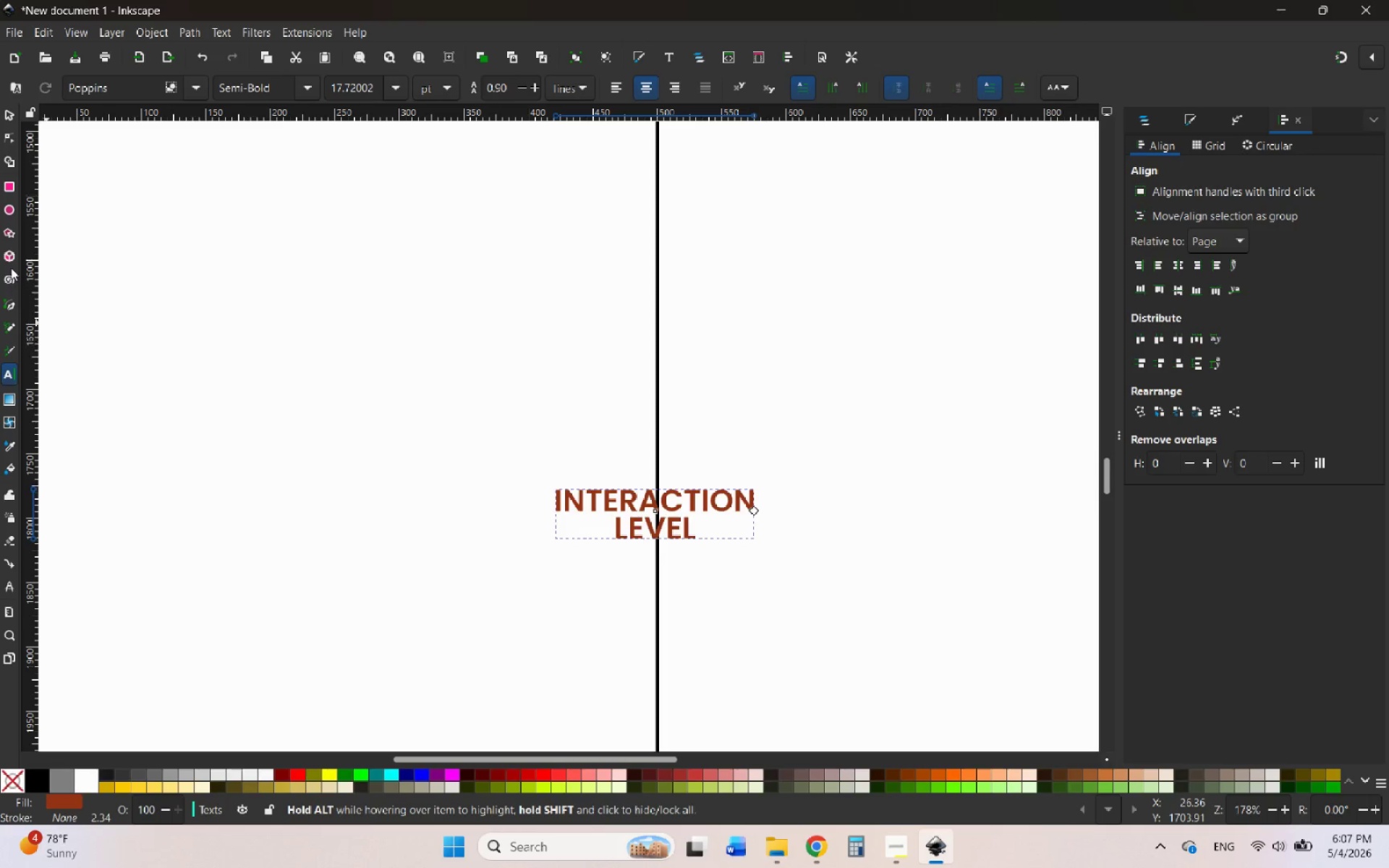 
left_click([9, 107])
 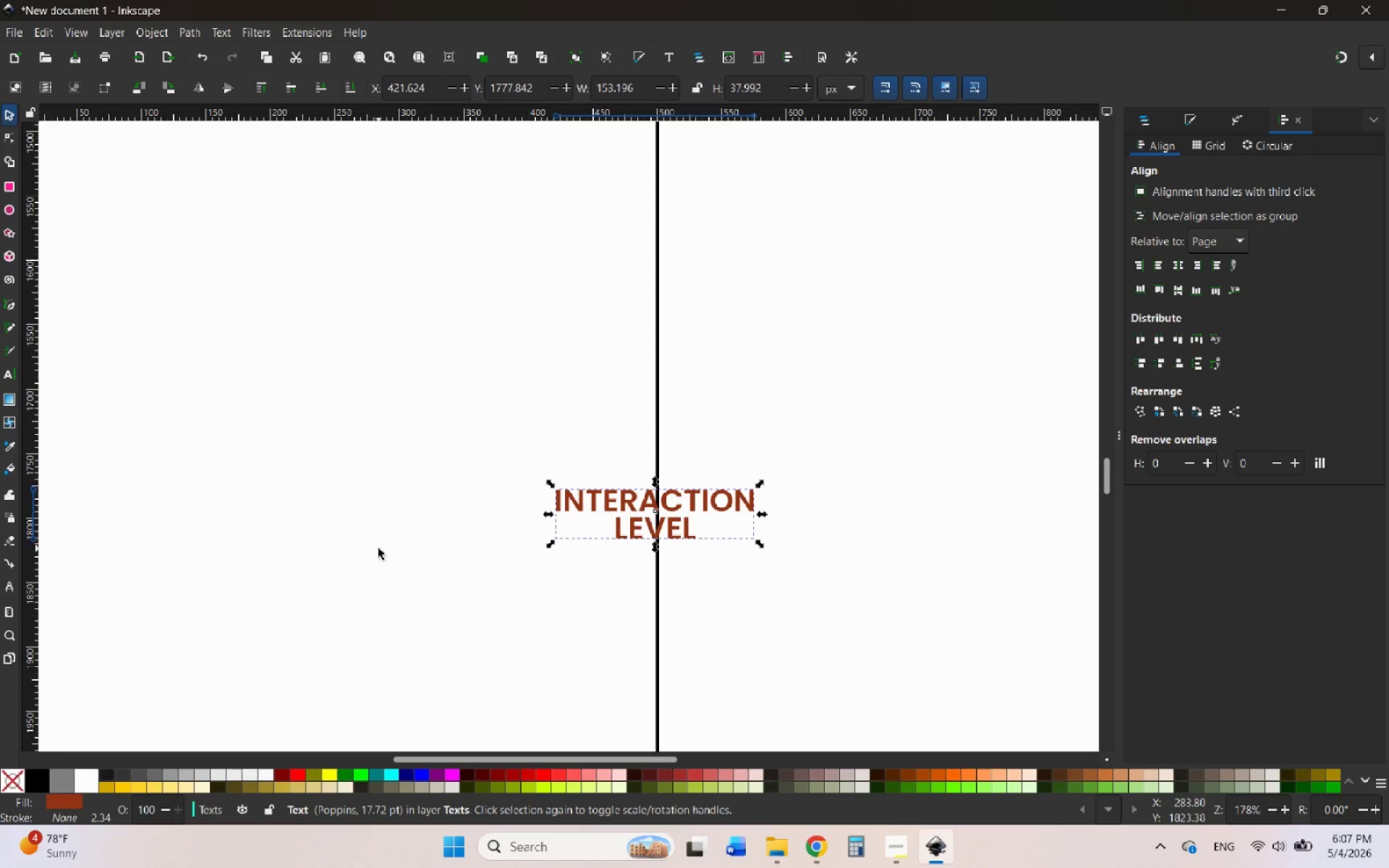 
hold_key(key=ControlLeft, duration=0.89)
scroll: coordinate [546, 519], scroll_direction: down, amount: 3.0
 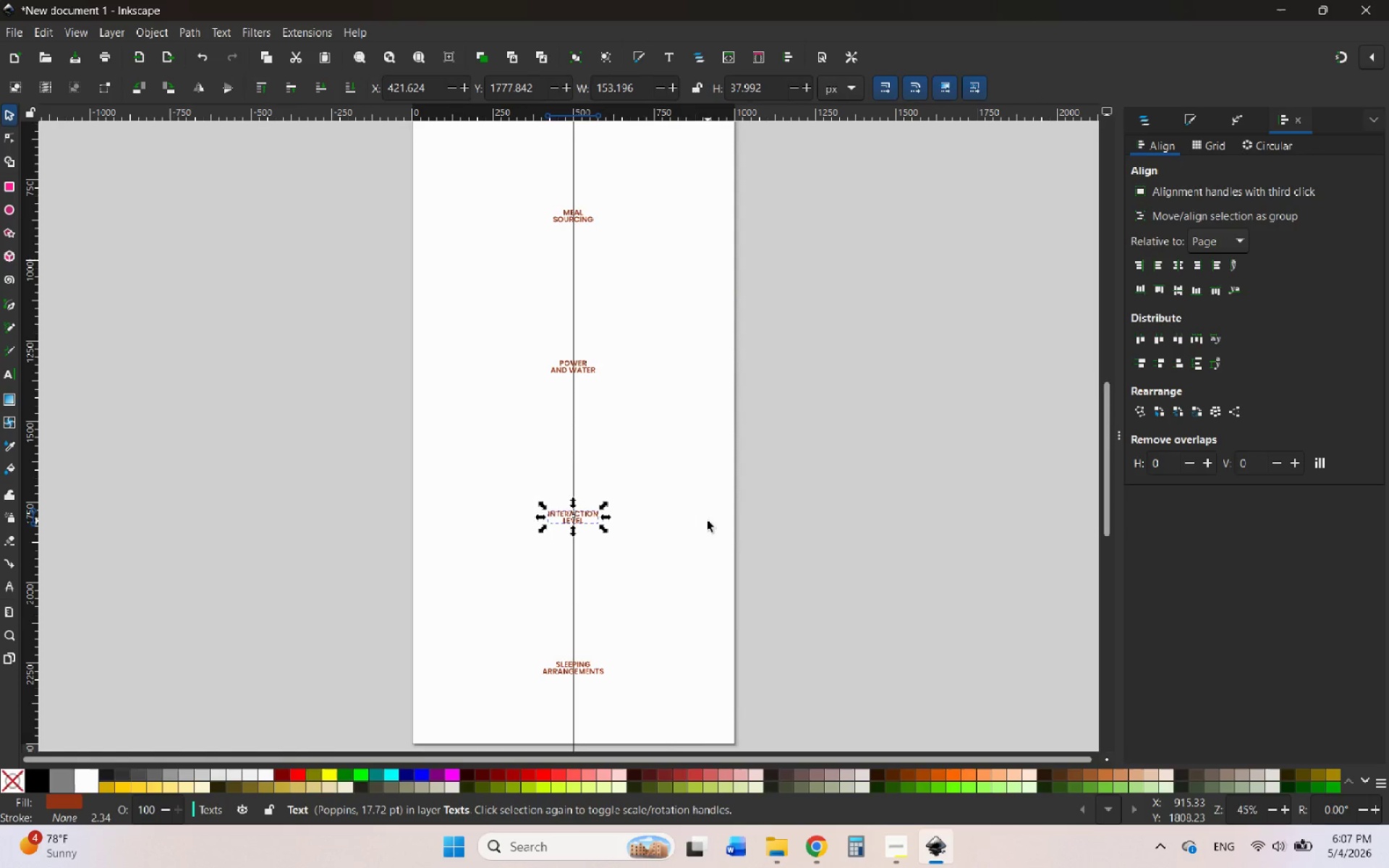 
hold_key(key=ControlLeft, duration=0.8)
 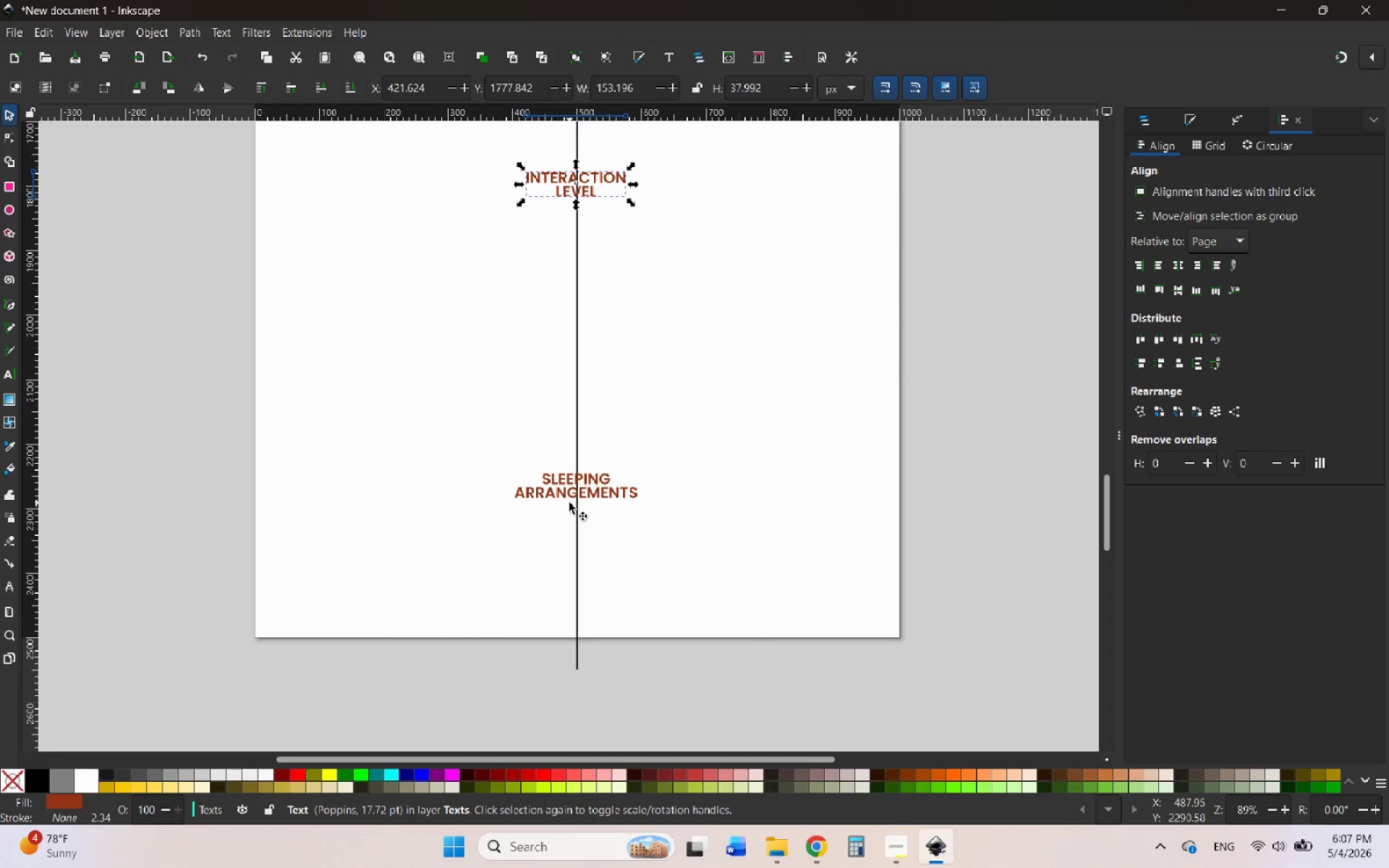 
scroll: coordinate [708, 524], scroll_direction: down, amount: 3.0
 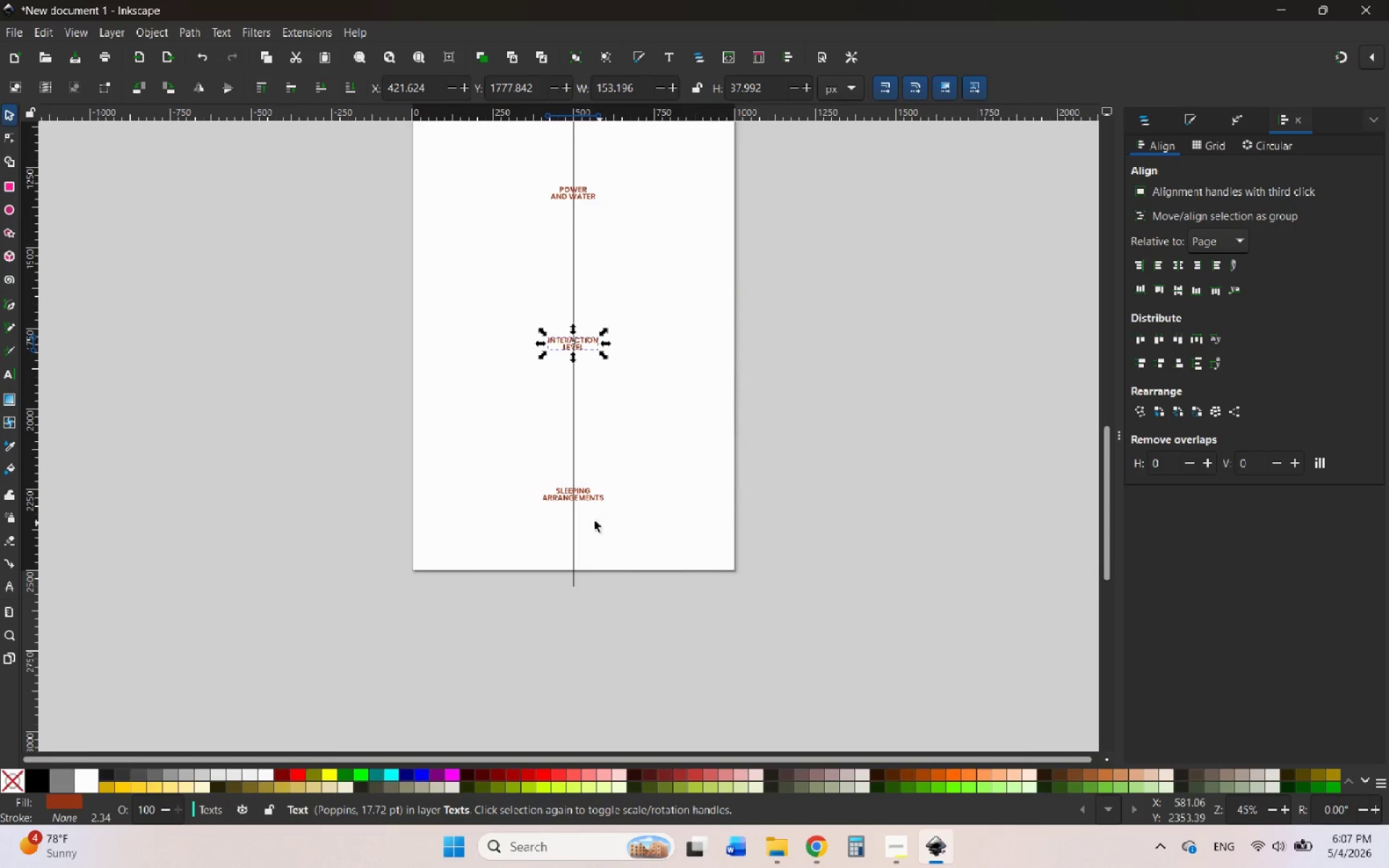 
scroll: coordinate [570, 503], scroll_direction: up, amount: 1.0
 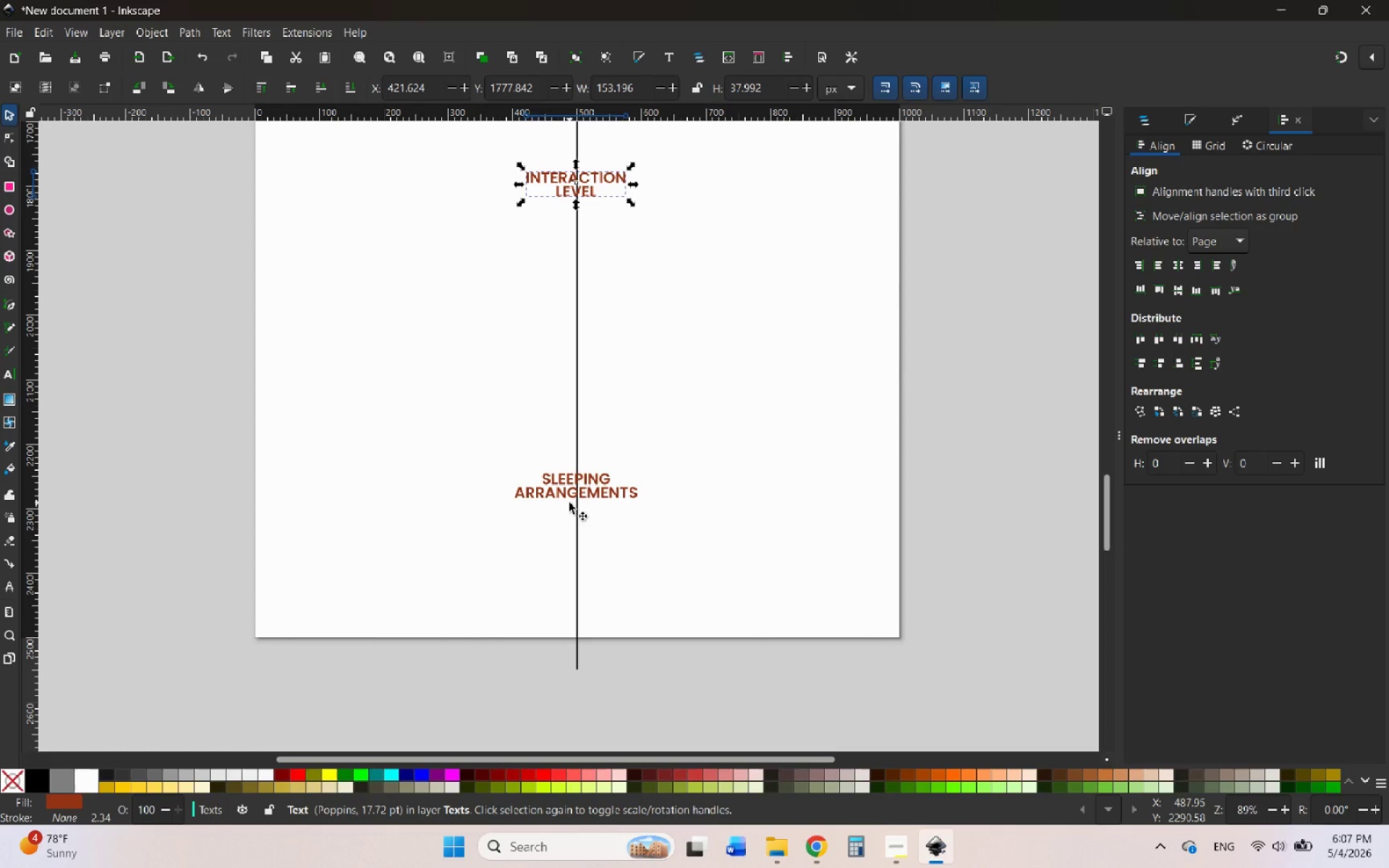 
hold_key(key=ControlLeft, duration=1.2)
scroll: coordinate [624, 574], scroll_direction: down, amount: 4.0
 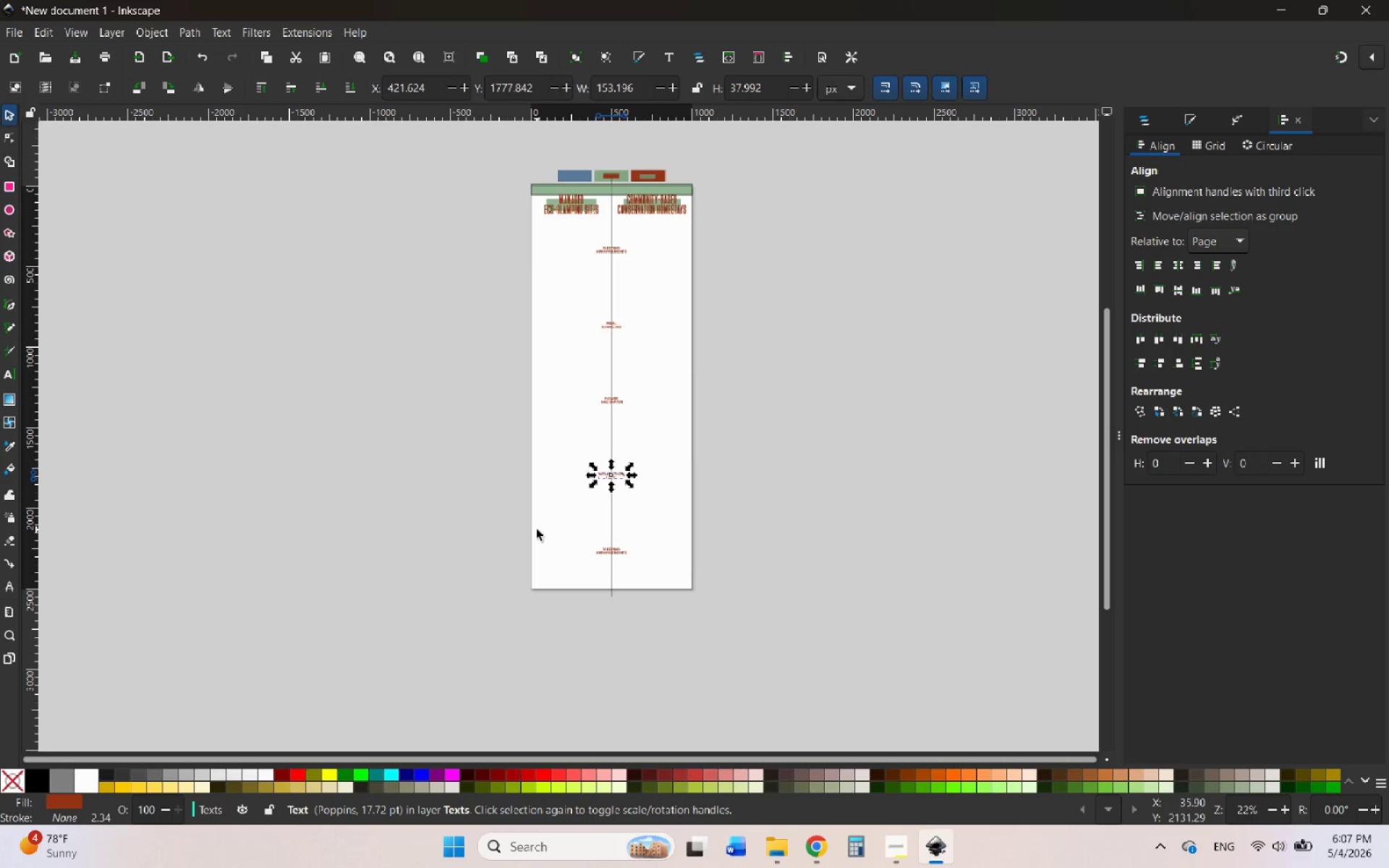 
hold_key(key=ControlLeft, duration=1.39)
scroll: coordinate [572, 511], scroll_direction: up, amount: 1.0
 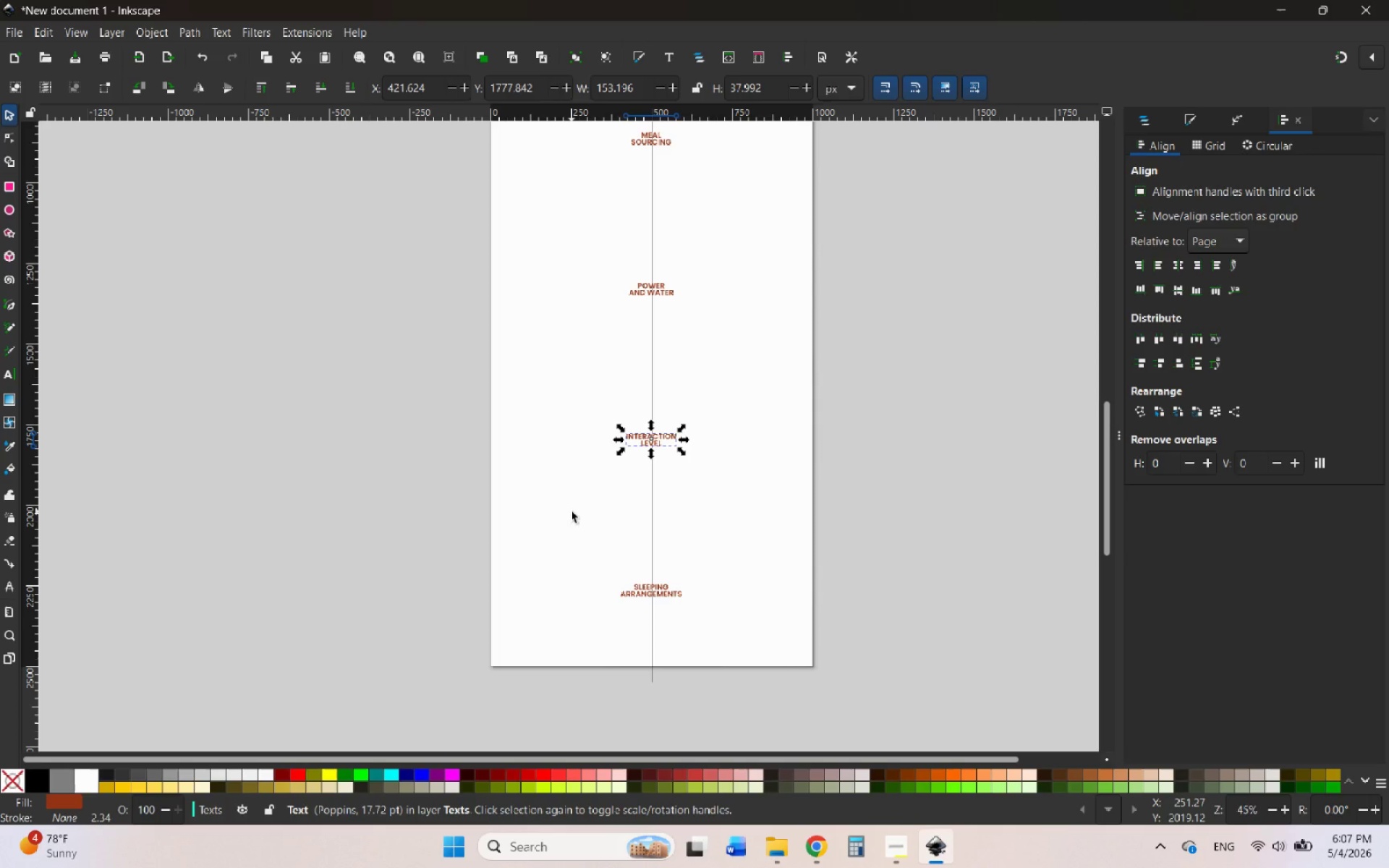 
wait(6.64)
 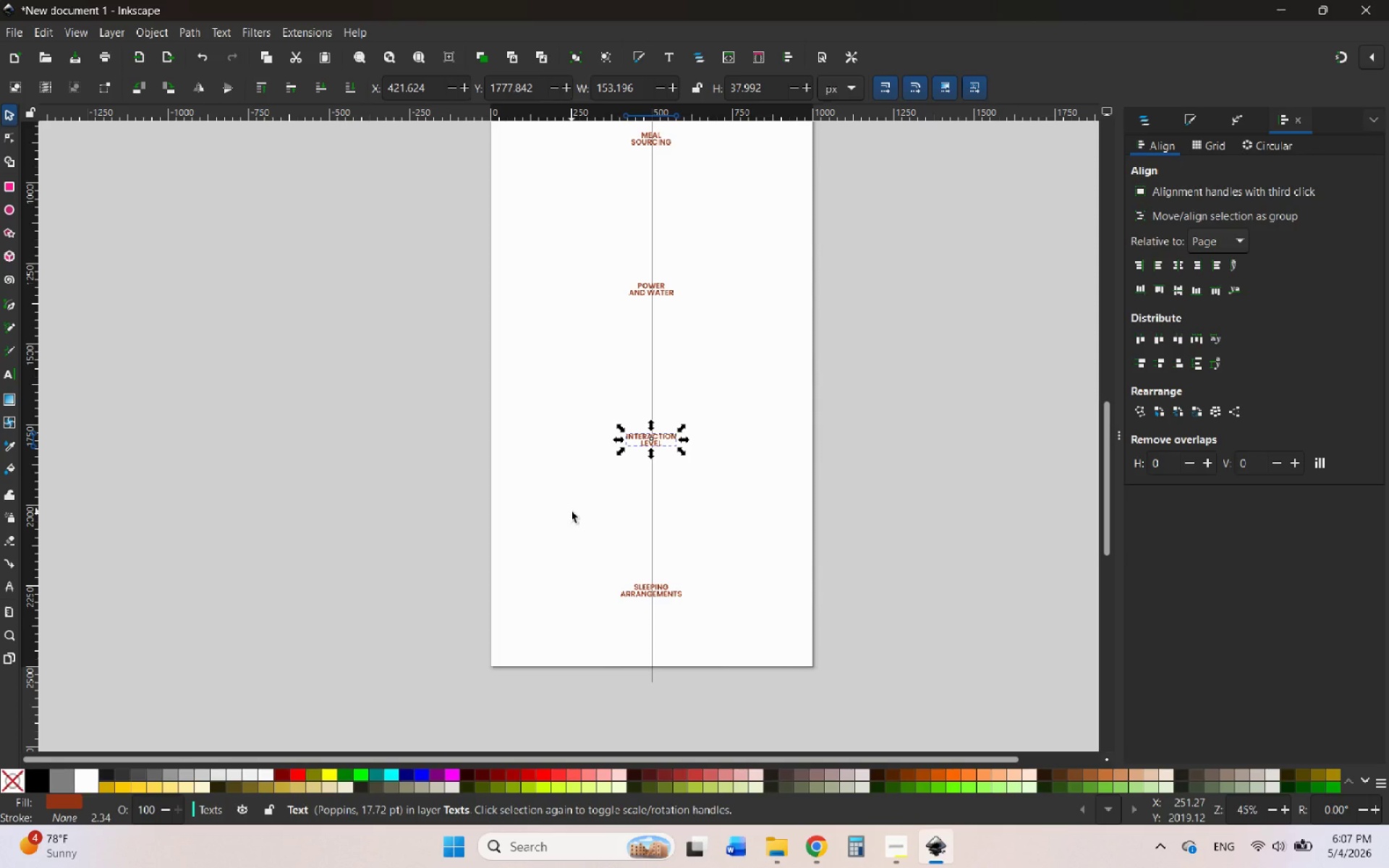 
left_click([708, 535])
 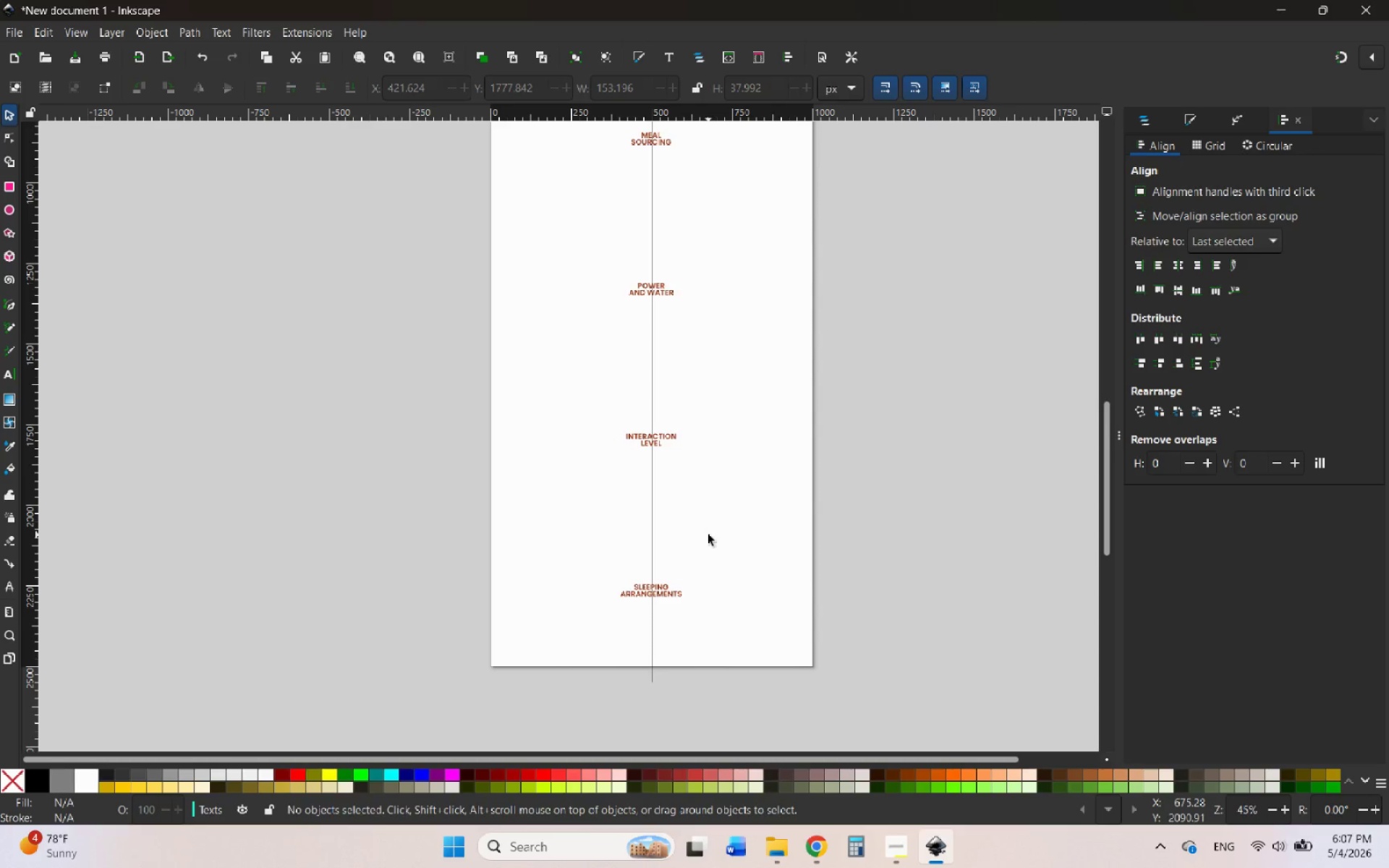 
hold_key(key=ControlLeft, duration=3.88)
scroll: coordinate [715, 556], scroll_direction: down, amount: 1.0
 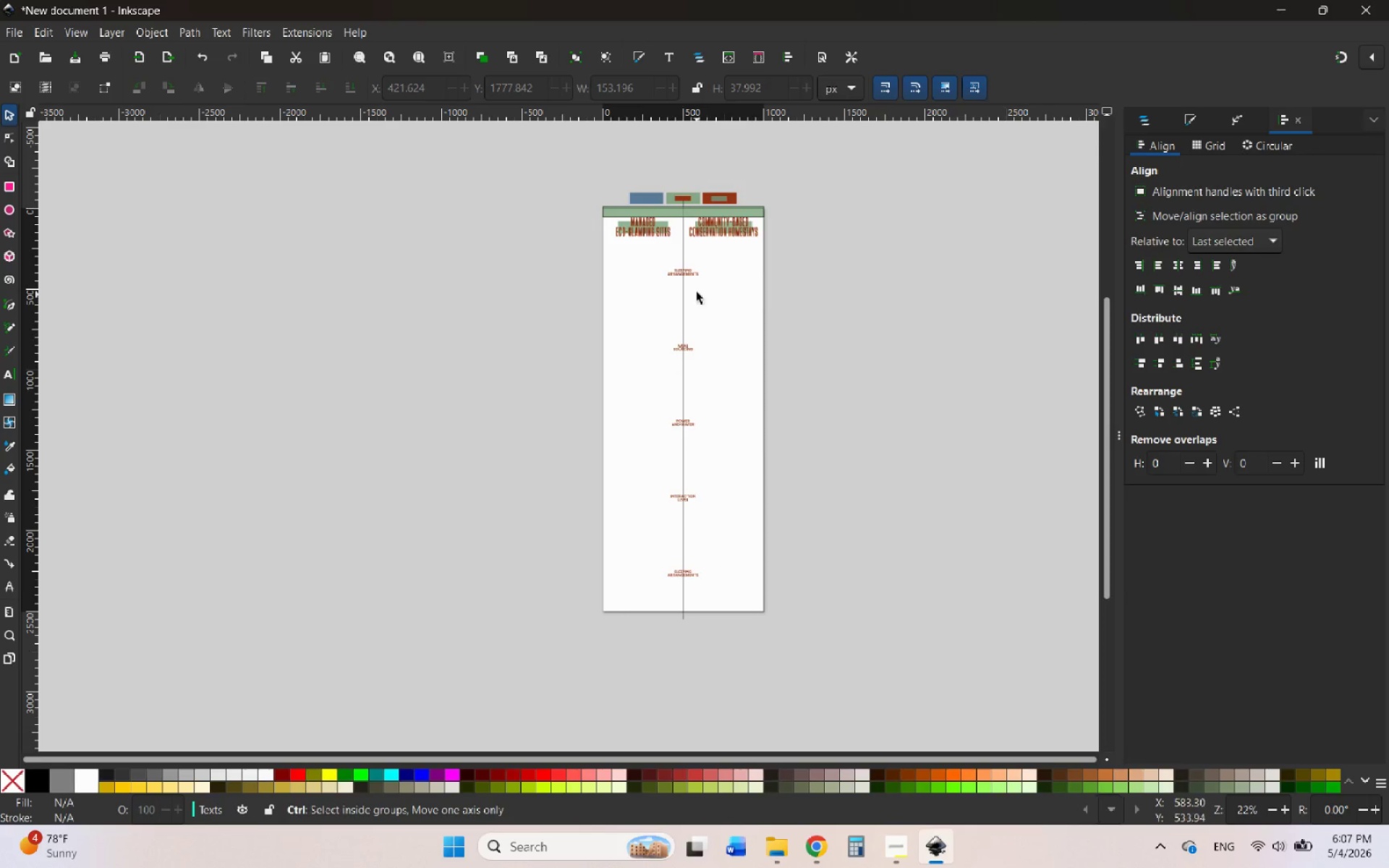 
scroll: coordinate [697, 271], scroll_direction: up, amount: 4.0
 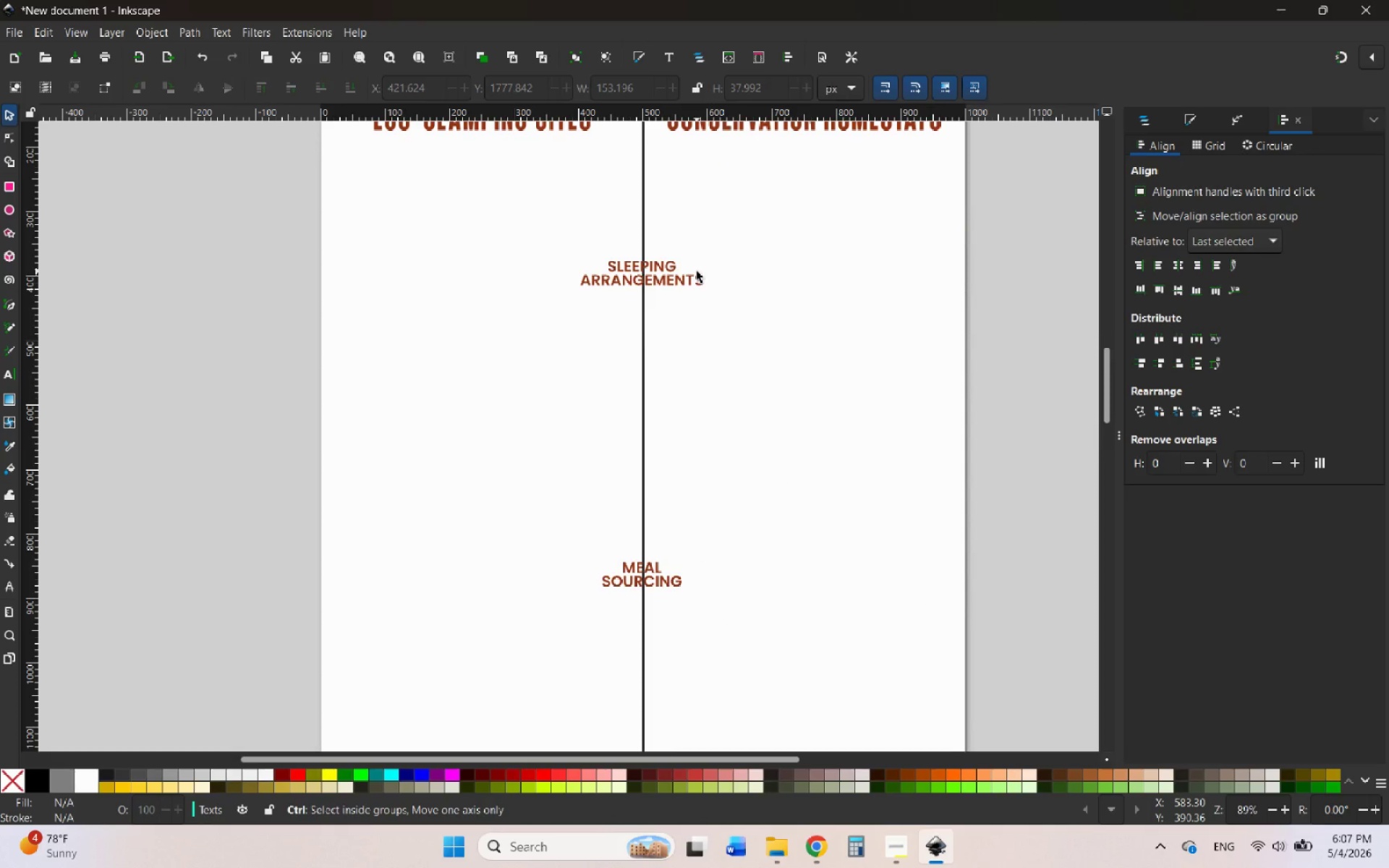 
scroll: coordinate [697, 271], scroll_direction: down, amount: 1.0
 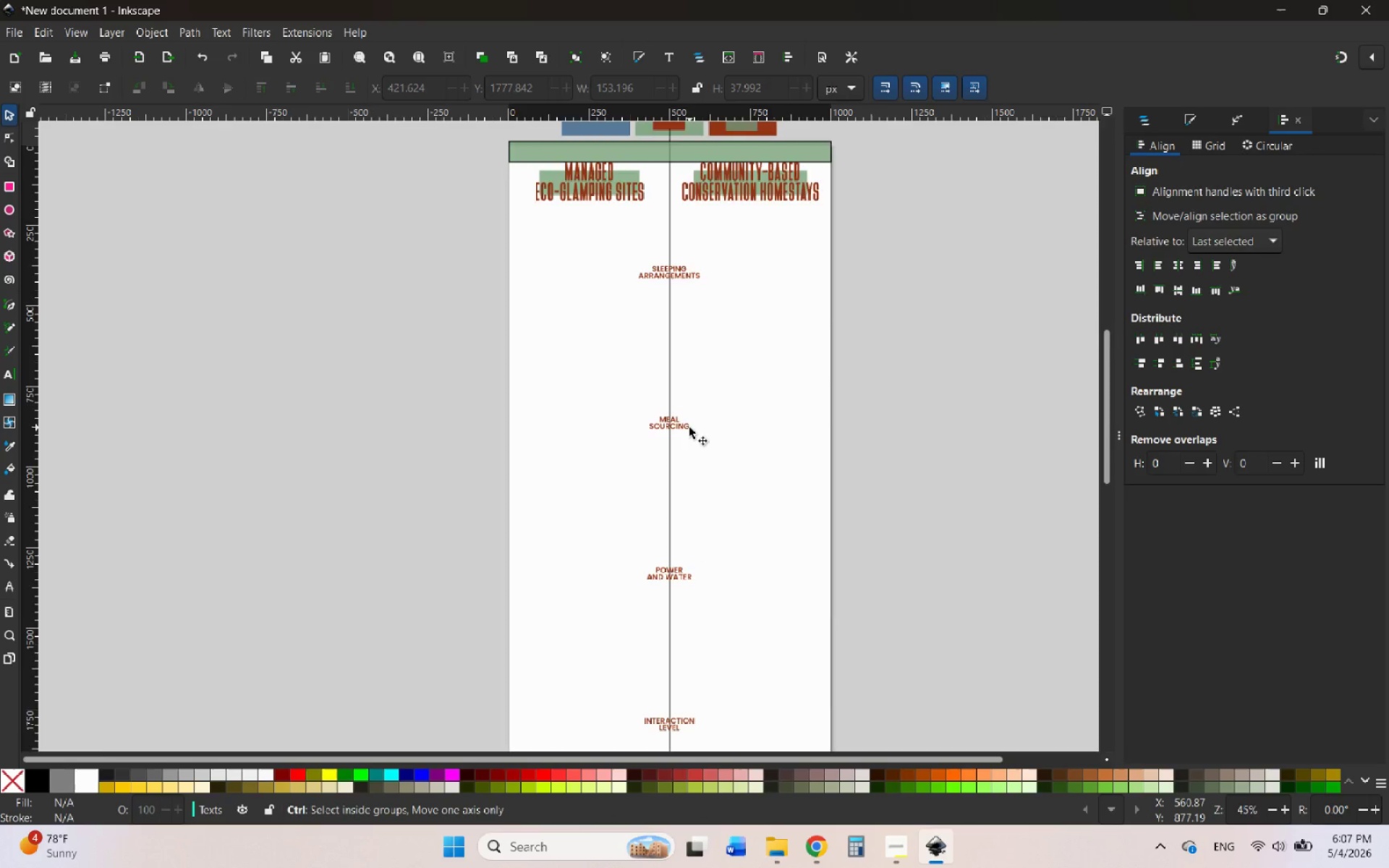 
scroll: coordinate [689, 427], scroll_direction: up, amount: 1.0
 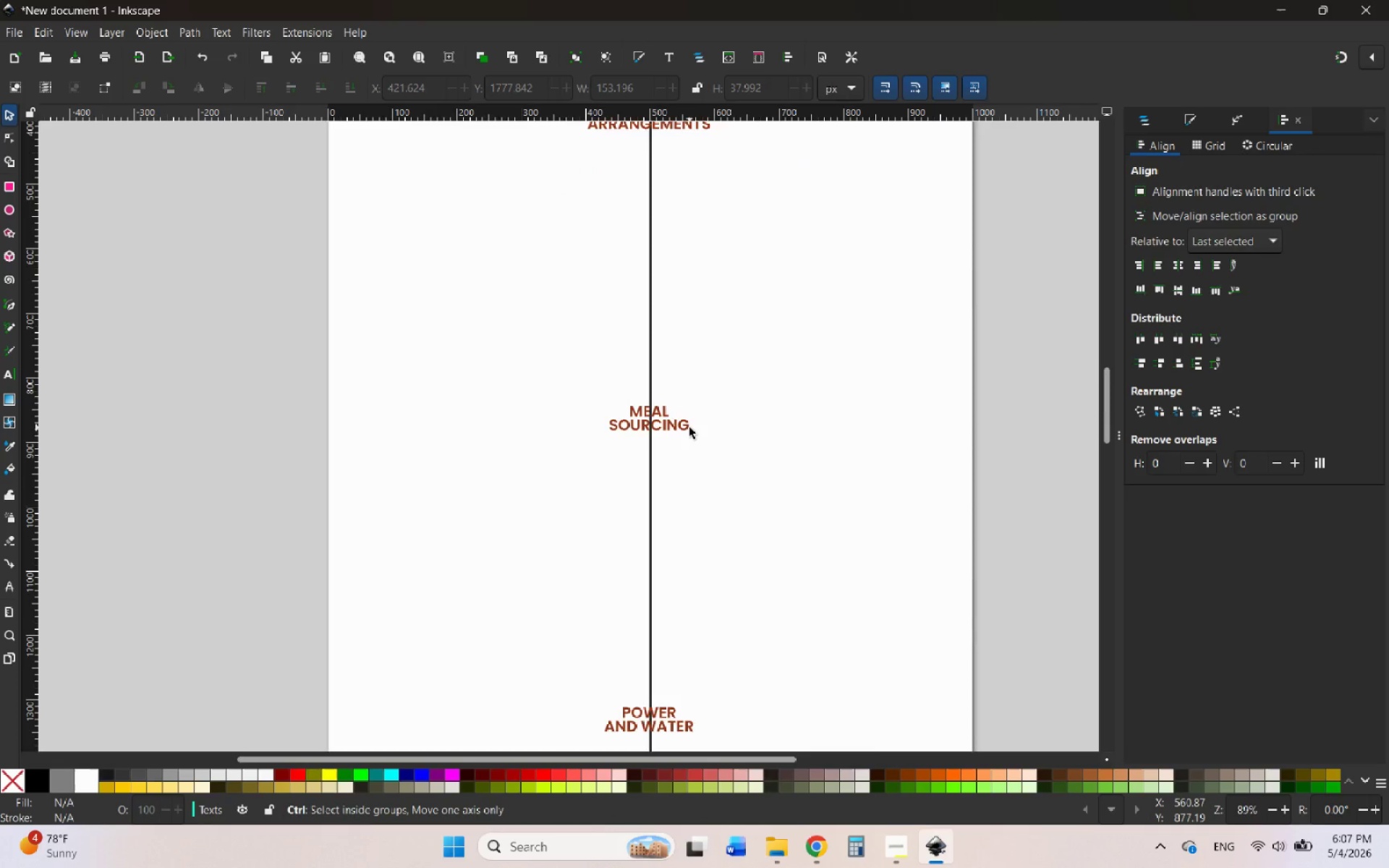 
scroll: coordinate [689, 427], scroll_direction: none, amount: 0.0
 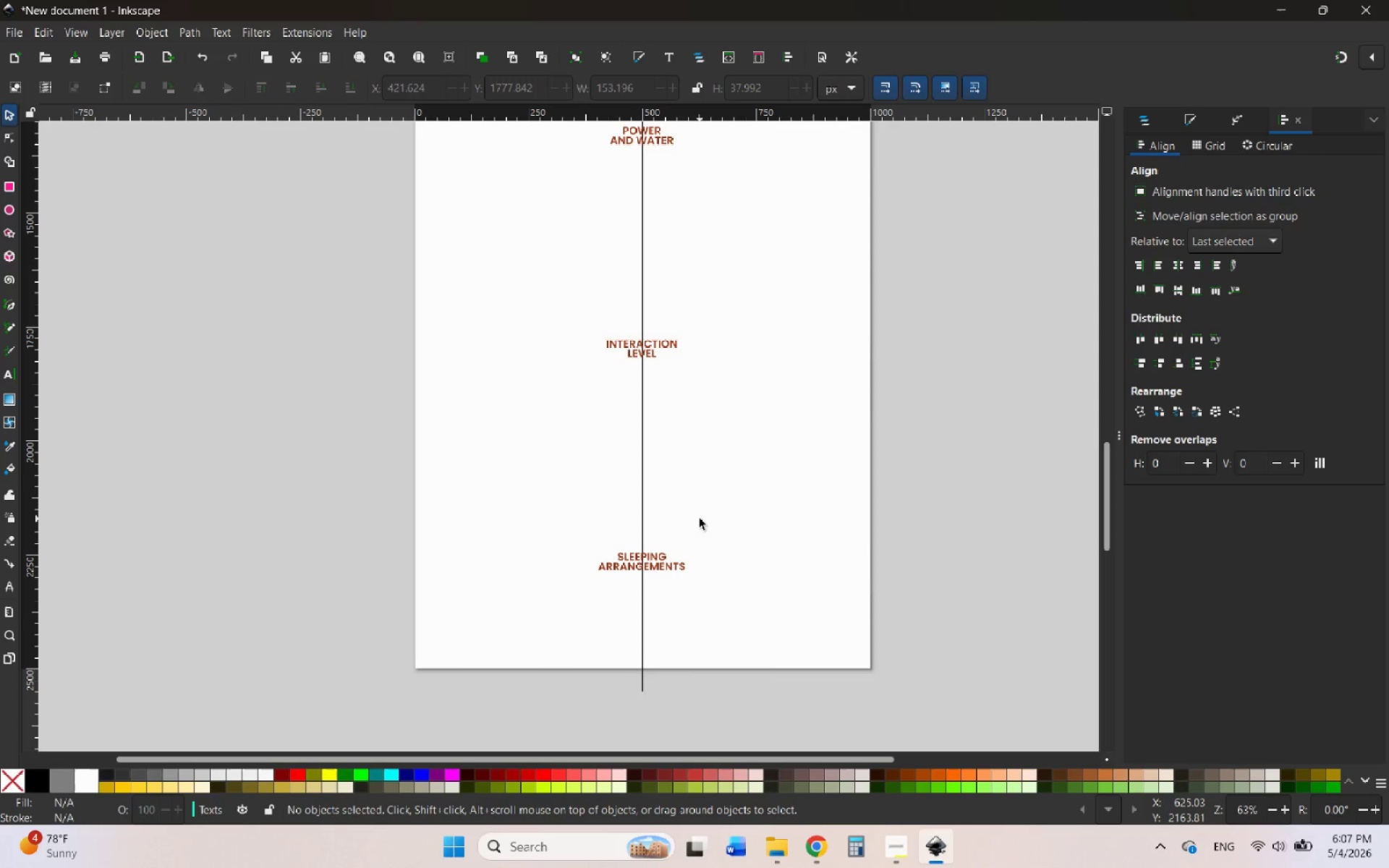 
wait(30.55)
 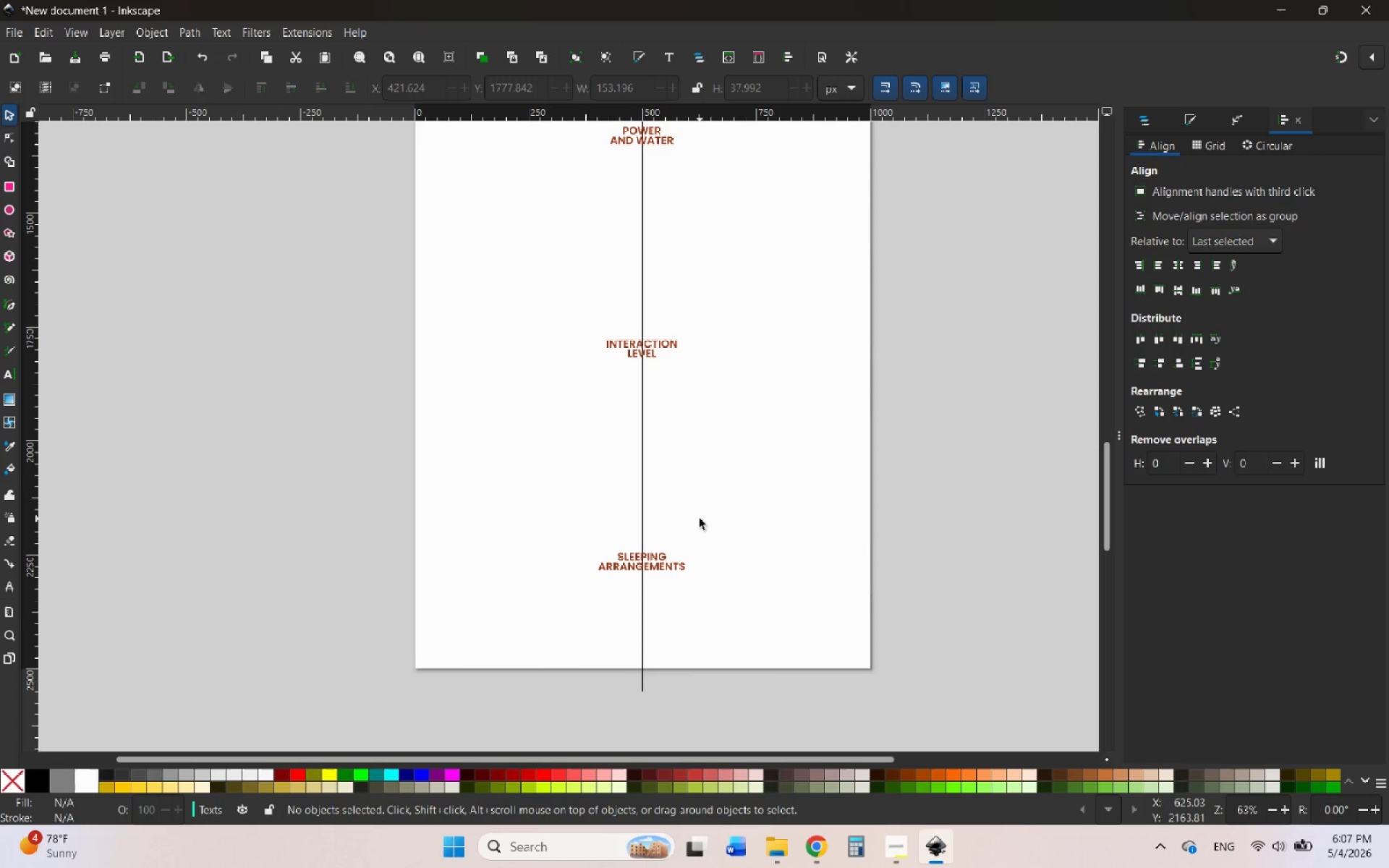 
hold_key(key=ControlLeft, duration=1.61)
scroll: coordinate [697, 413], scroll_direction: down, amount: 2.0
 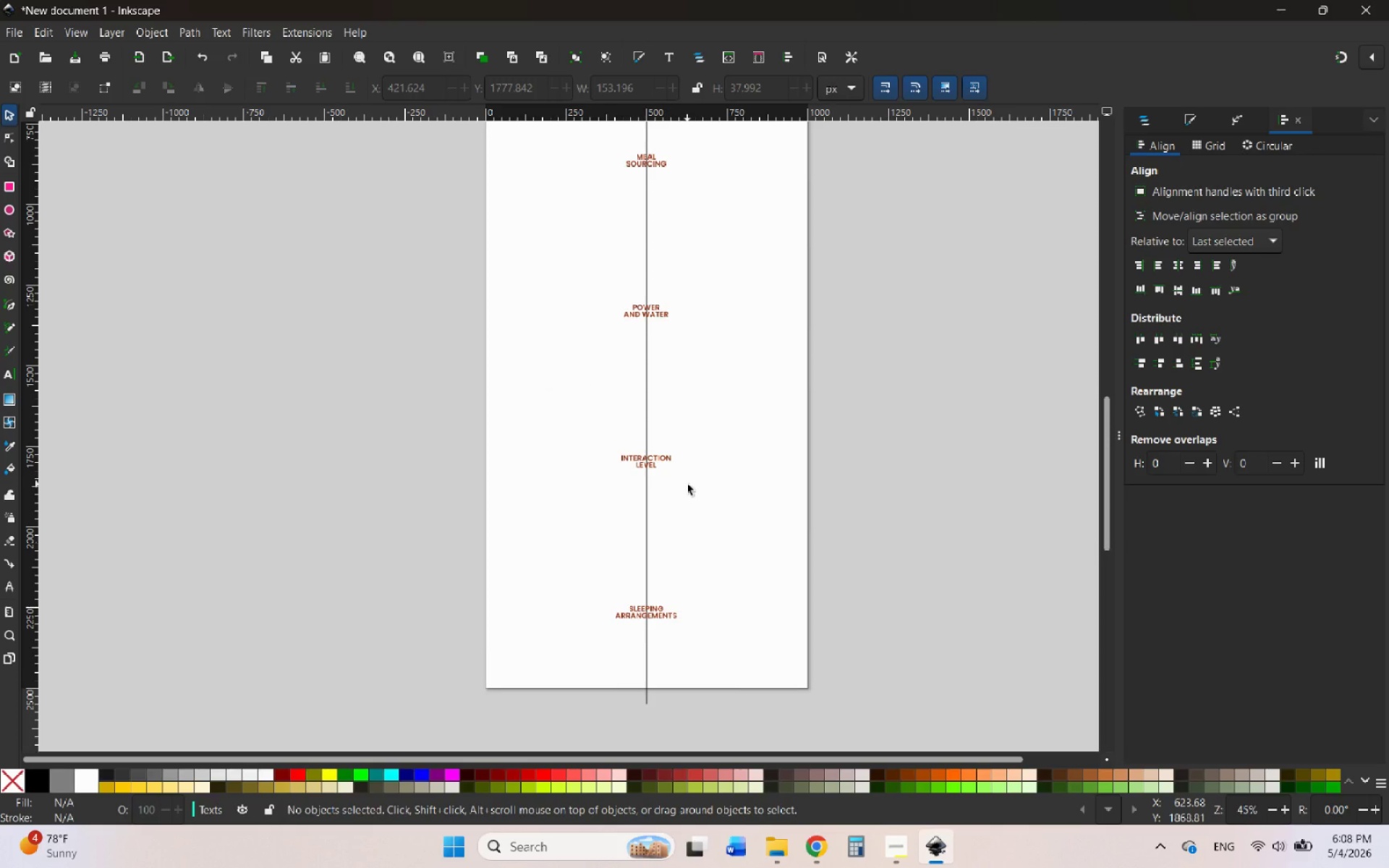 
wait(18.67)
 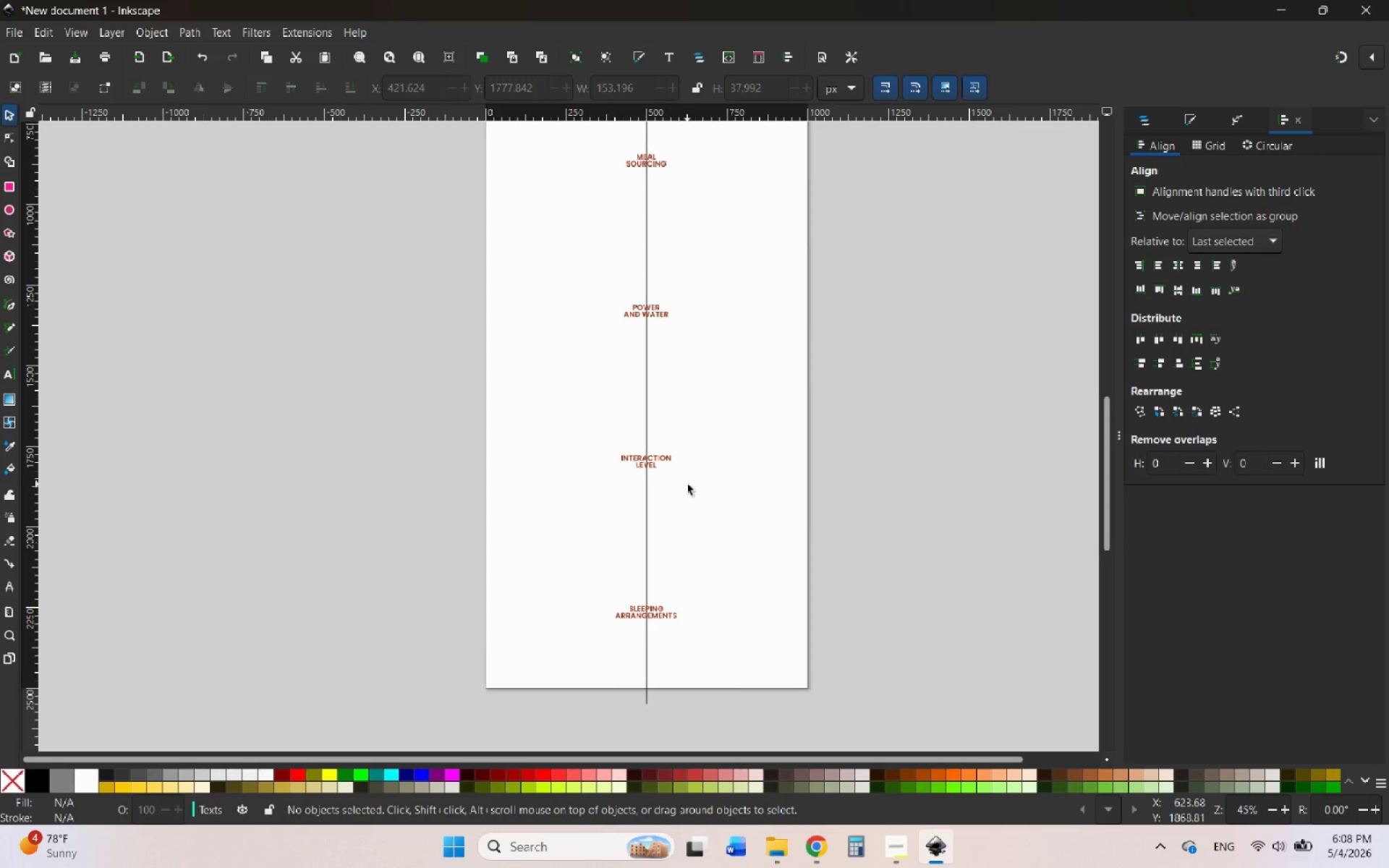 
hold_key(key=ControlLeft, duration=3.33)
scroll: coordinate [629, 437], scroll_direction: up, amount: 2.0
 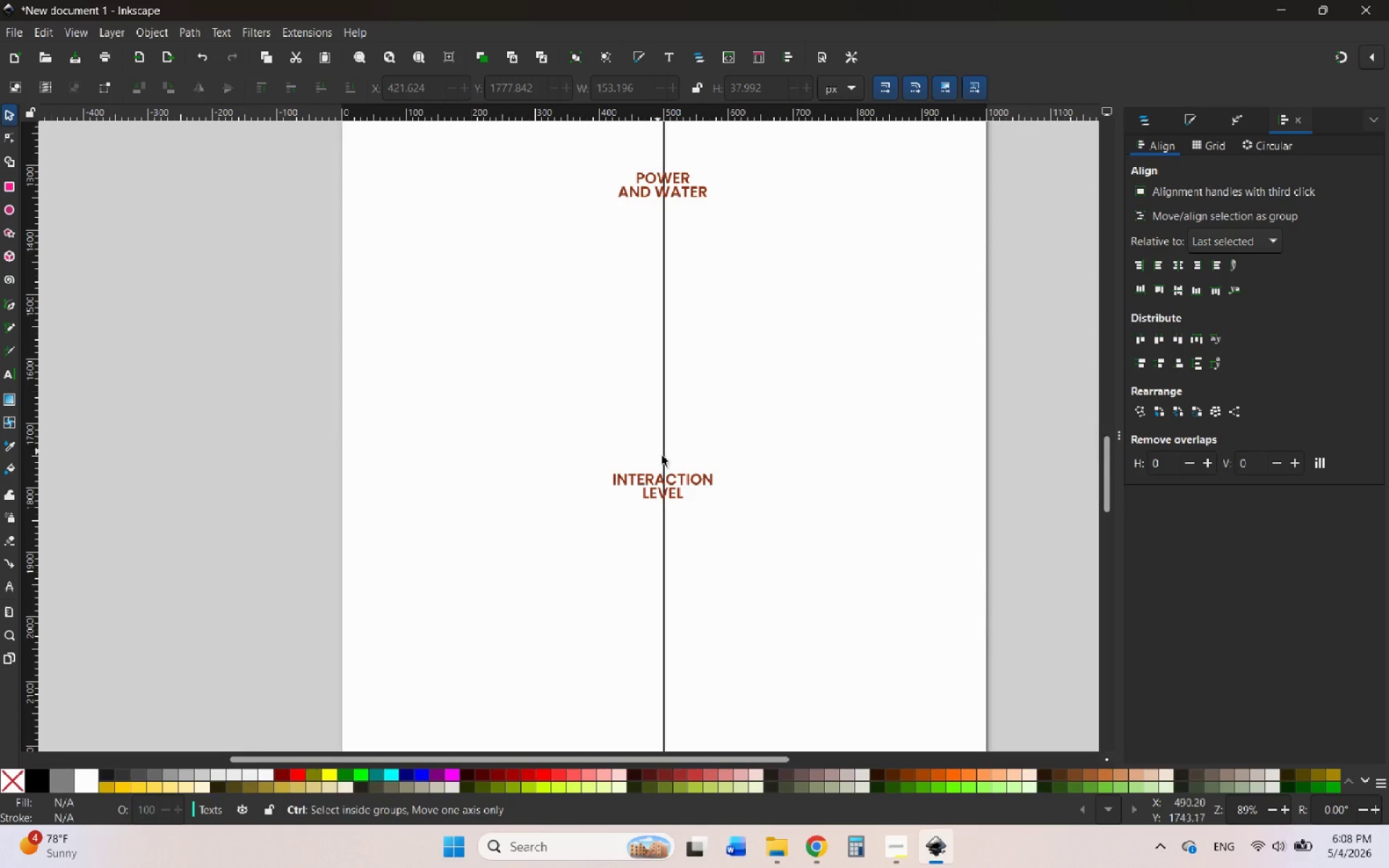 
scroll: coordinate [676, 481], scroll_direction: down, amount: 2.0
 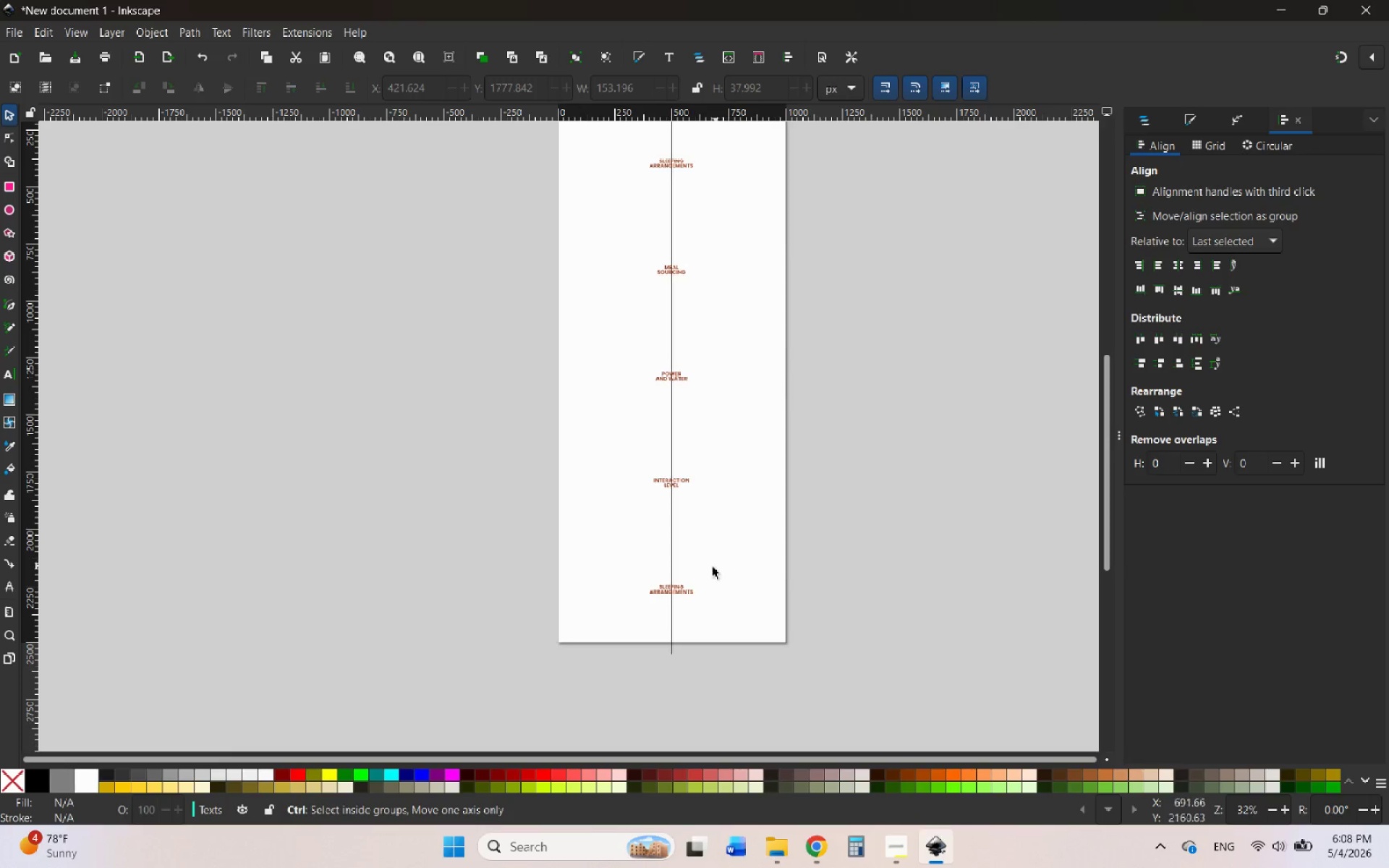 
scroll: coordinate [679, 592], scroll_direction: up, amount: 1.0
 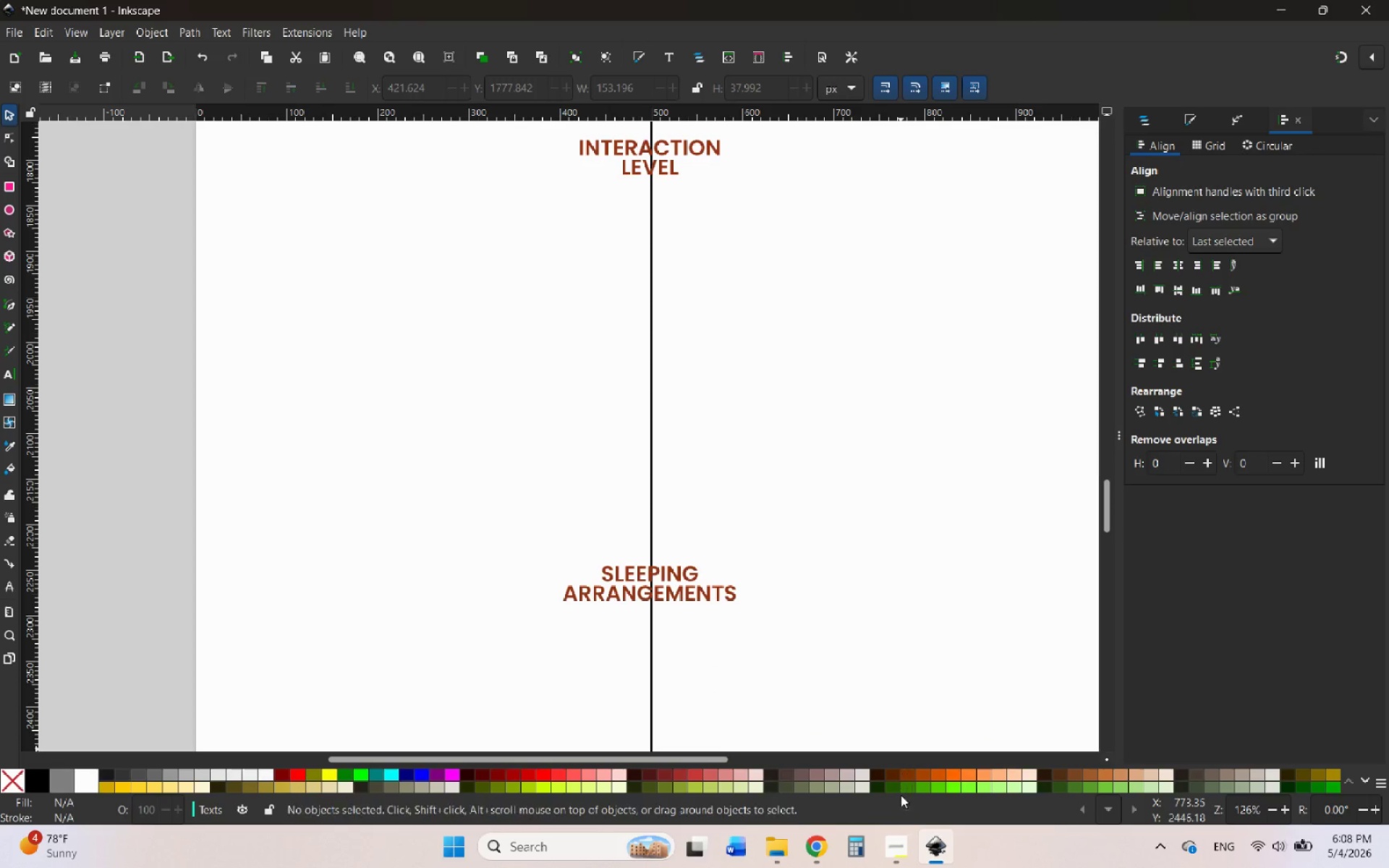 
left_click([899, 846])